 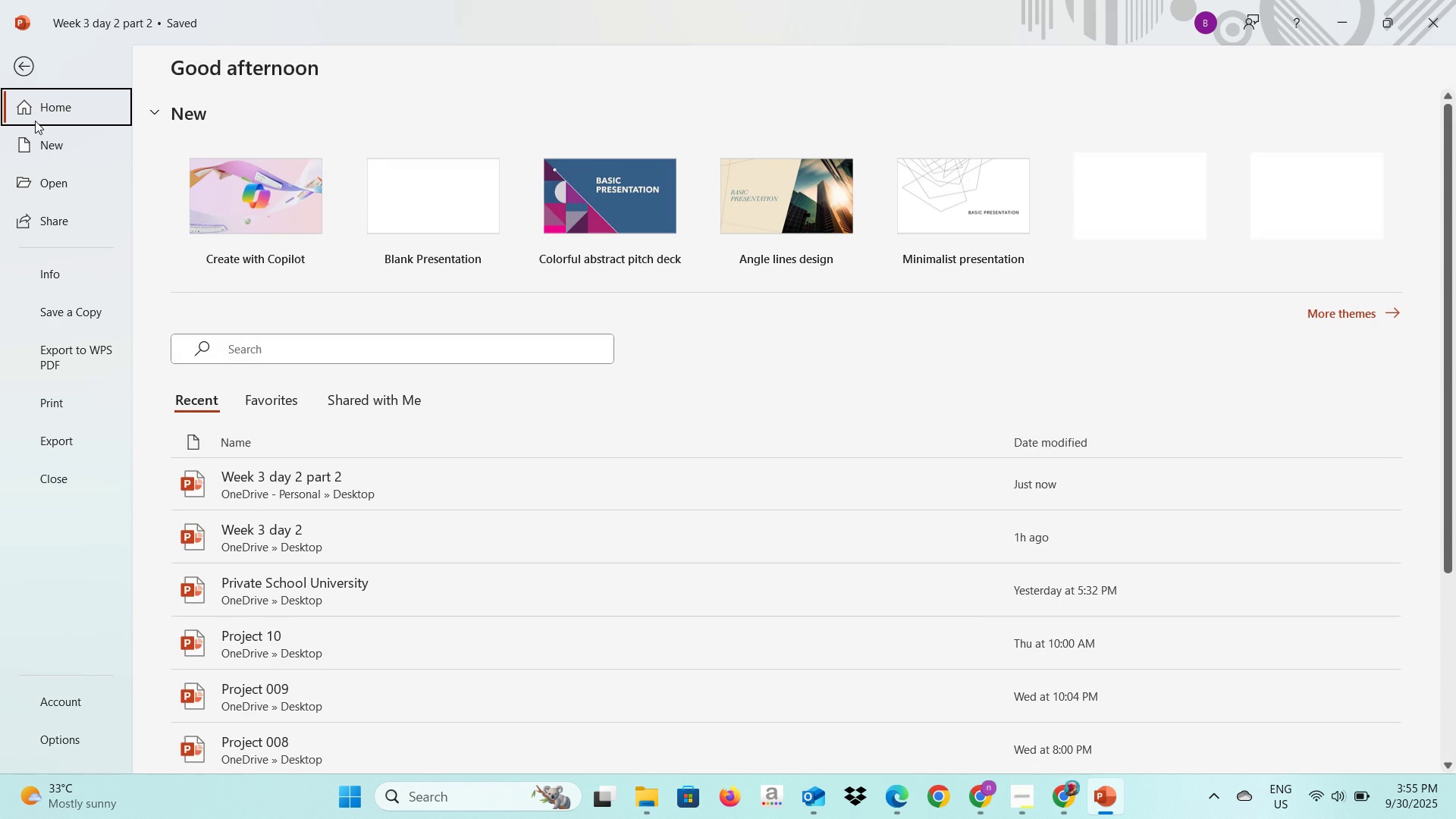 
left_click([63, 310])
 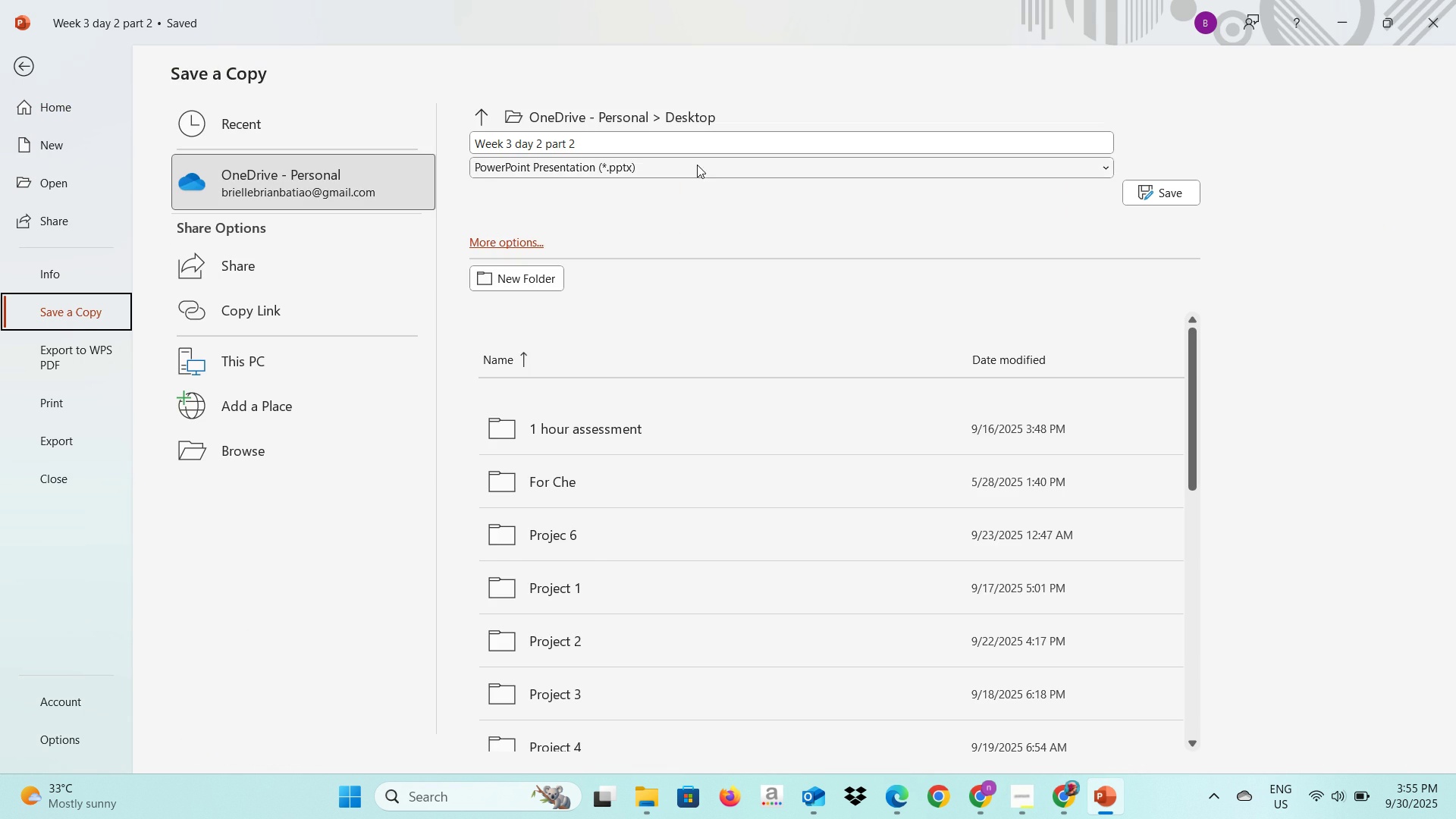 
left_click([697, 165])
 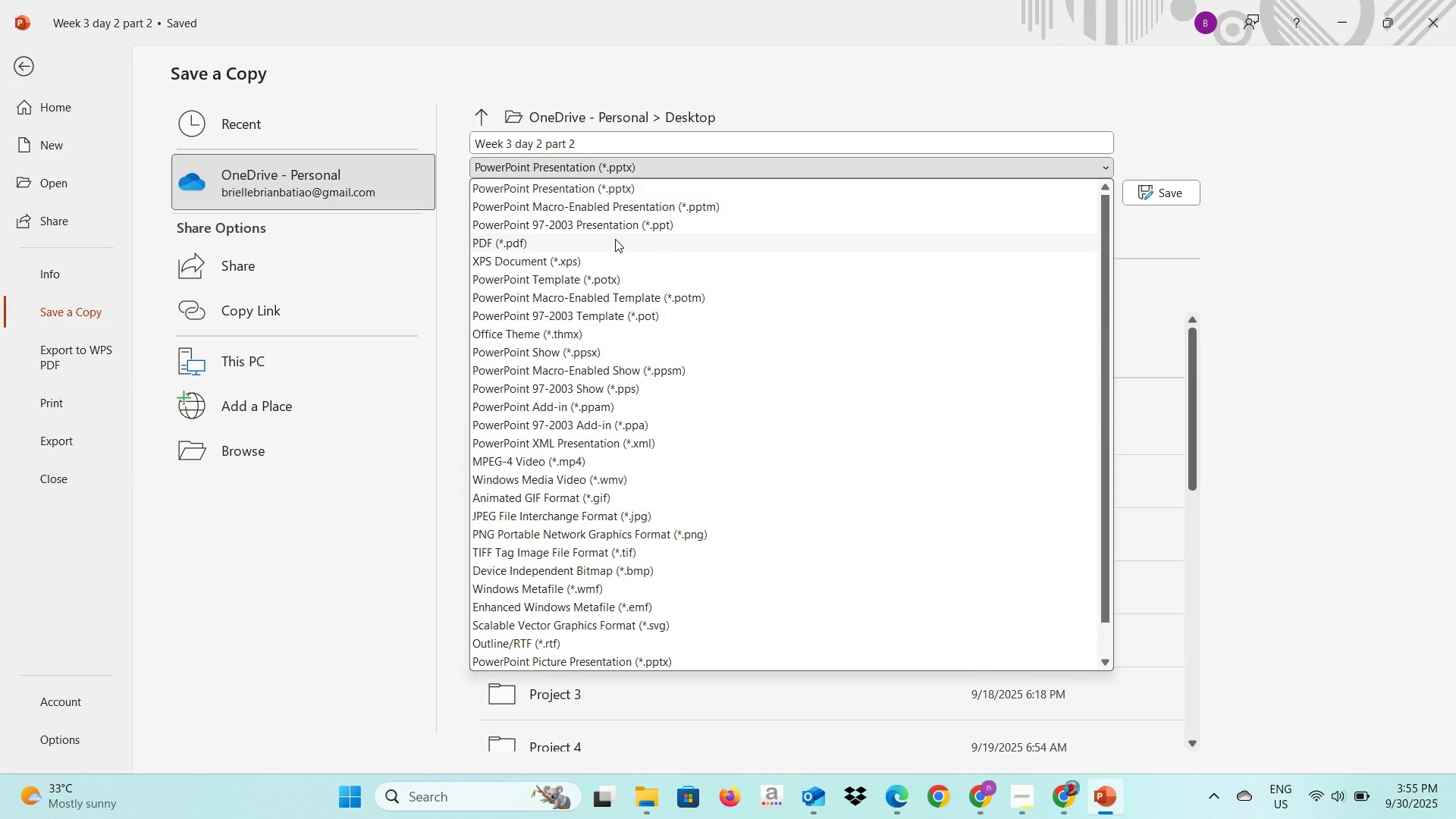 
left_click([615, 239])
 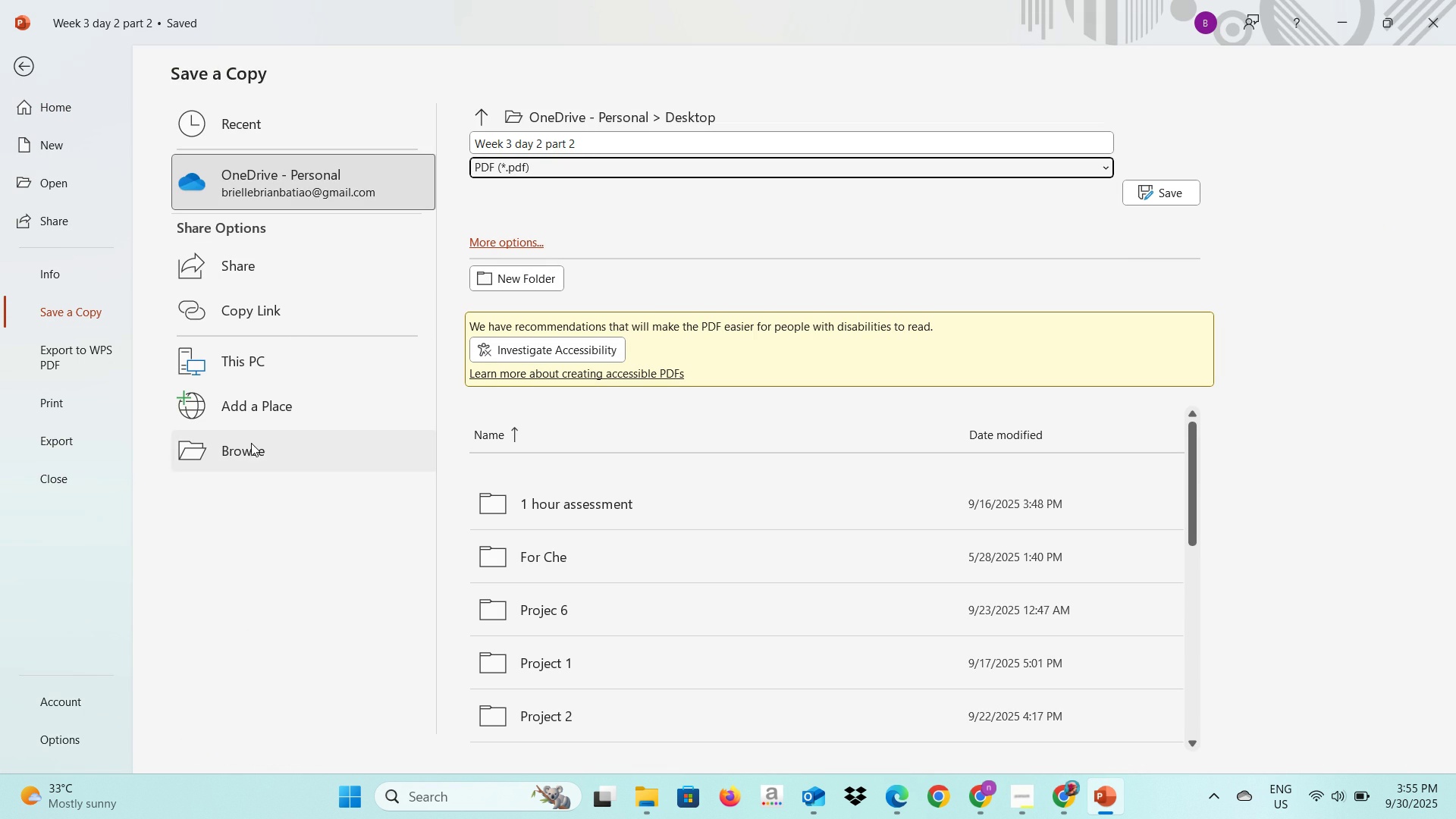 
left_click([252, 447])
 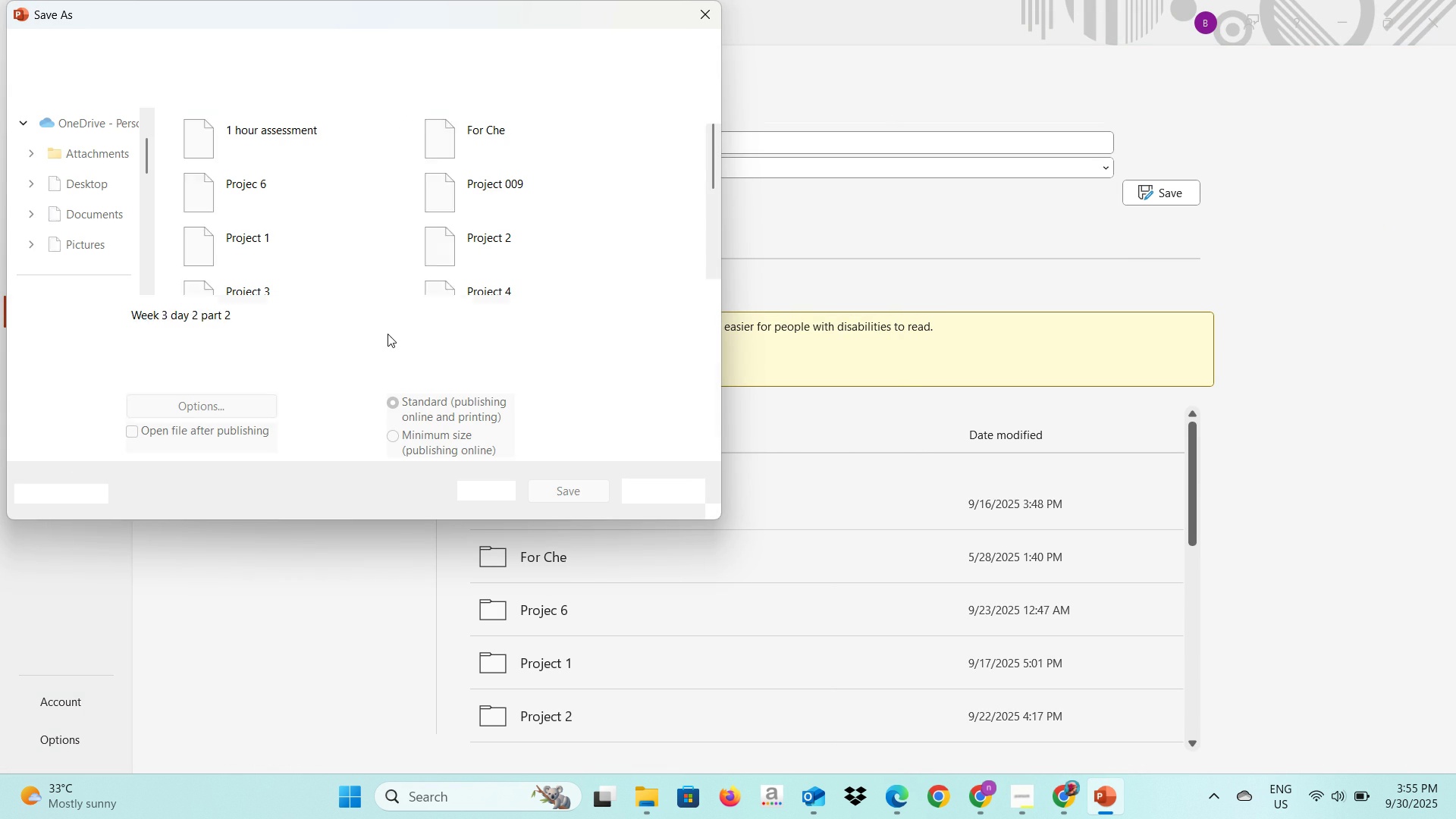 
wait(7.04)
 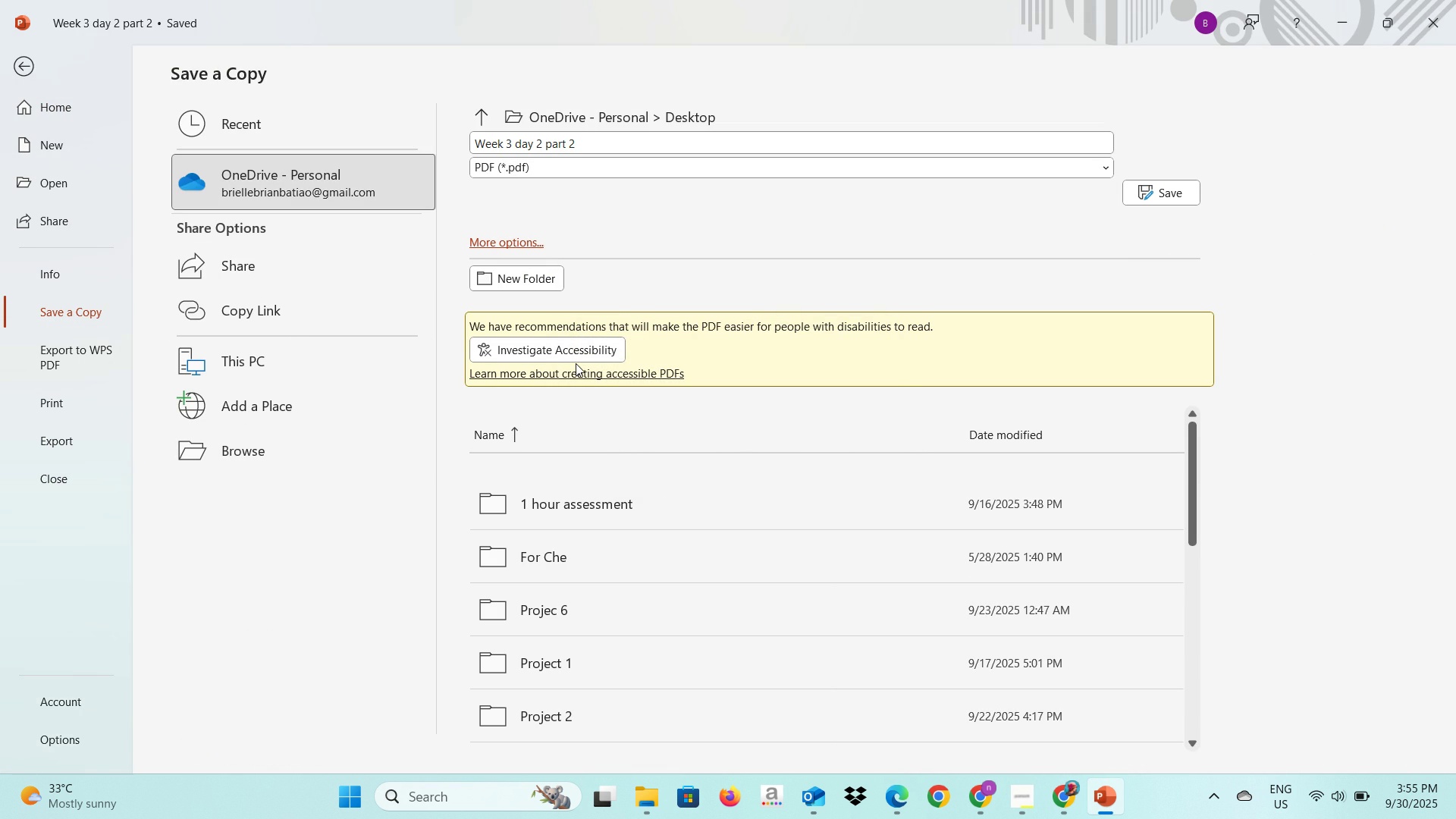 
left_click([85, 194])
 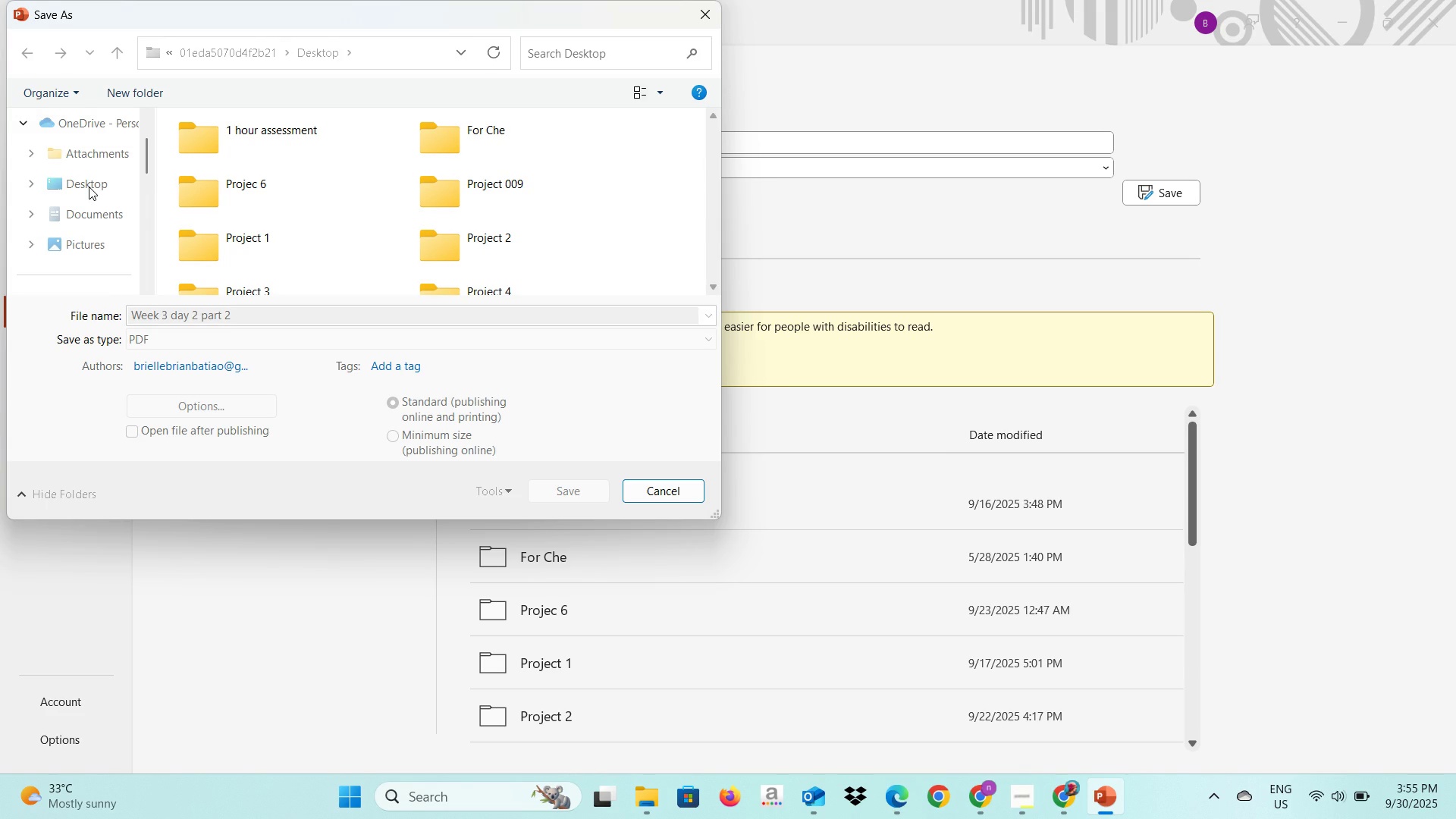 
left_click([89, 187])
 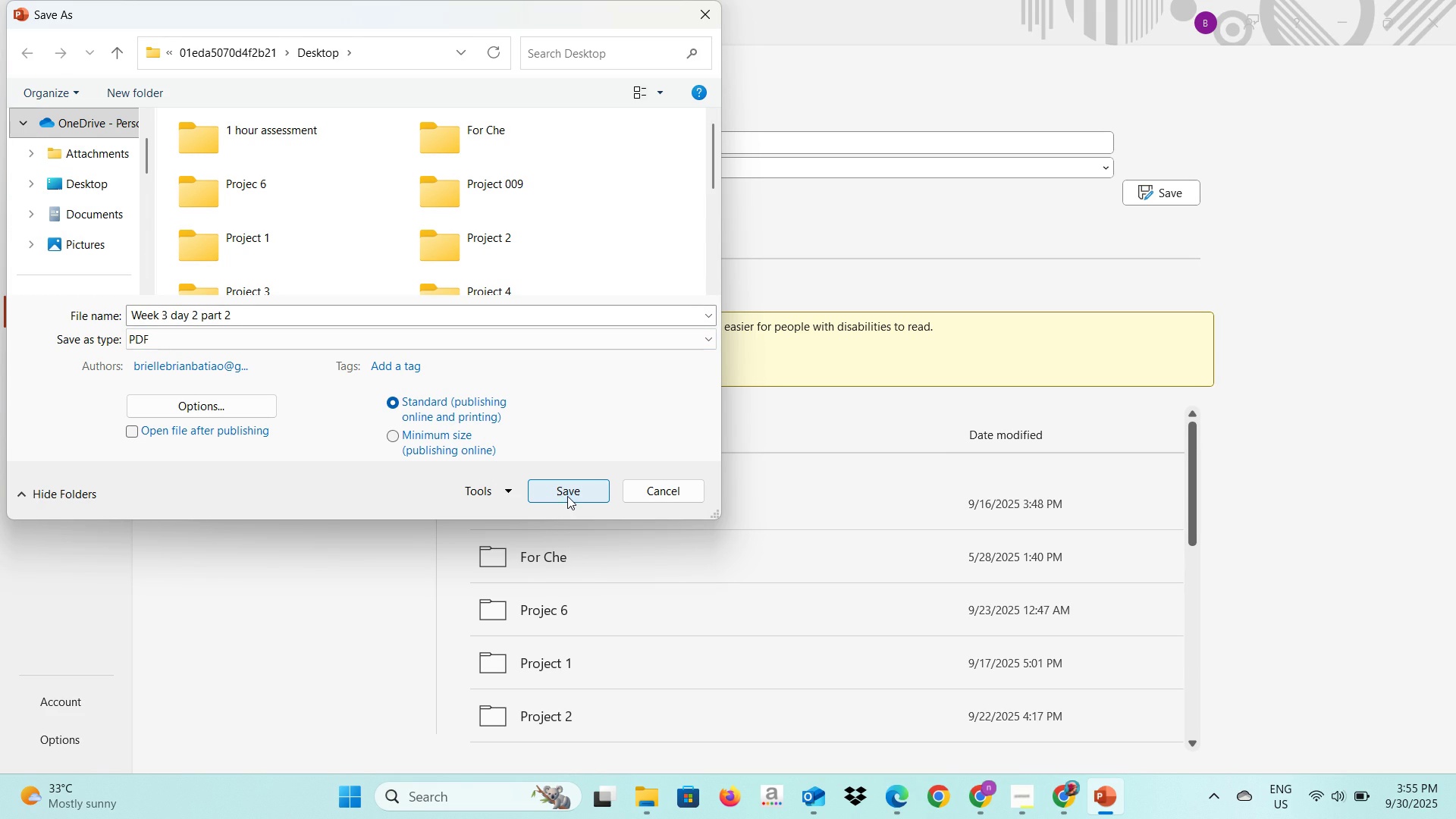 
left_click([567, 496])